 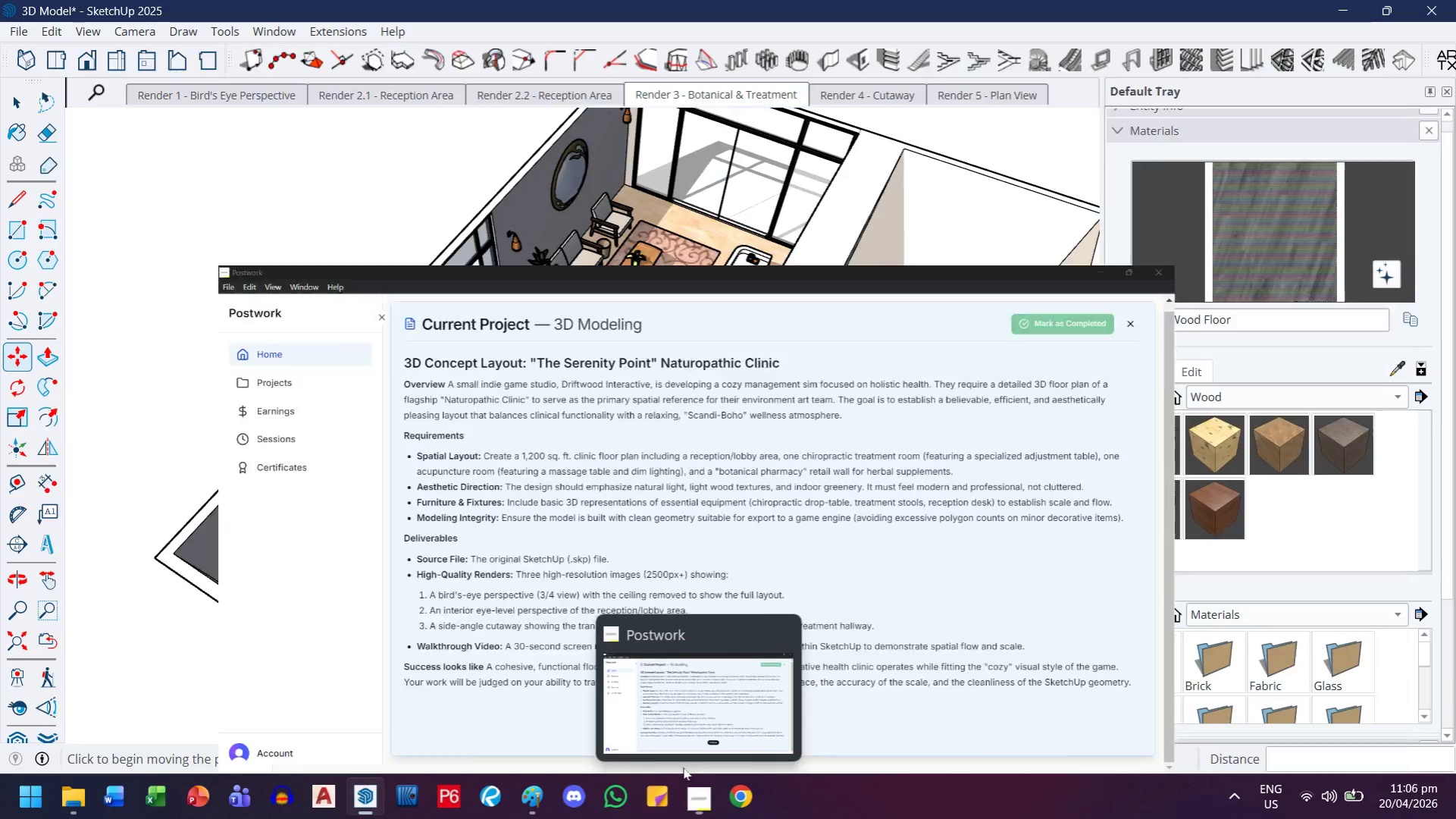 
scroll: coordinate [597, 519], scroll_direction: down, amount: 3.0
 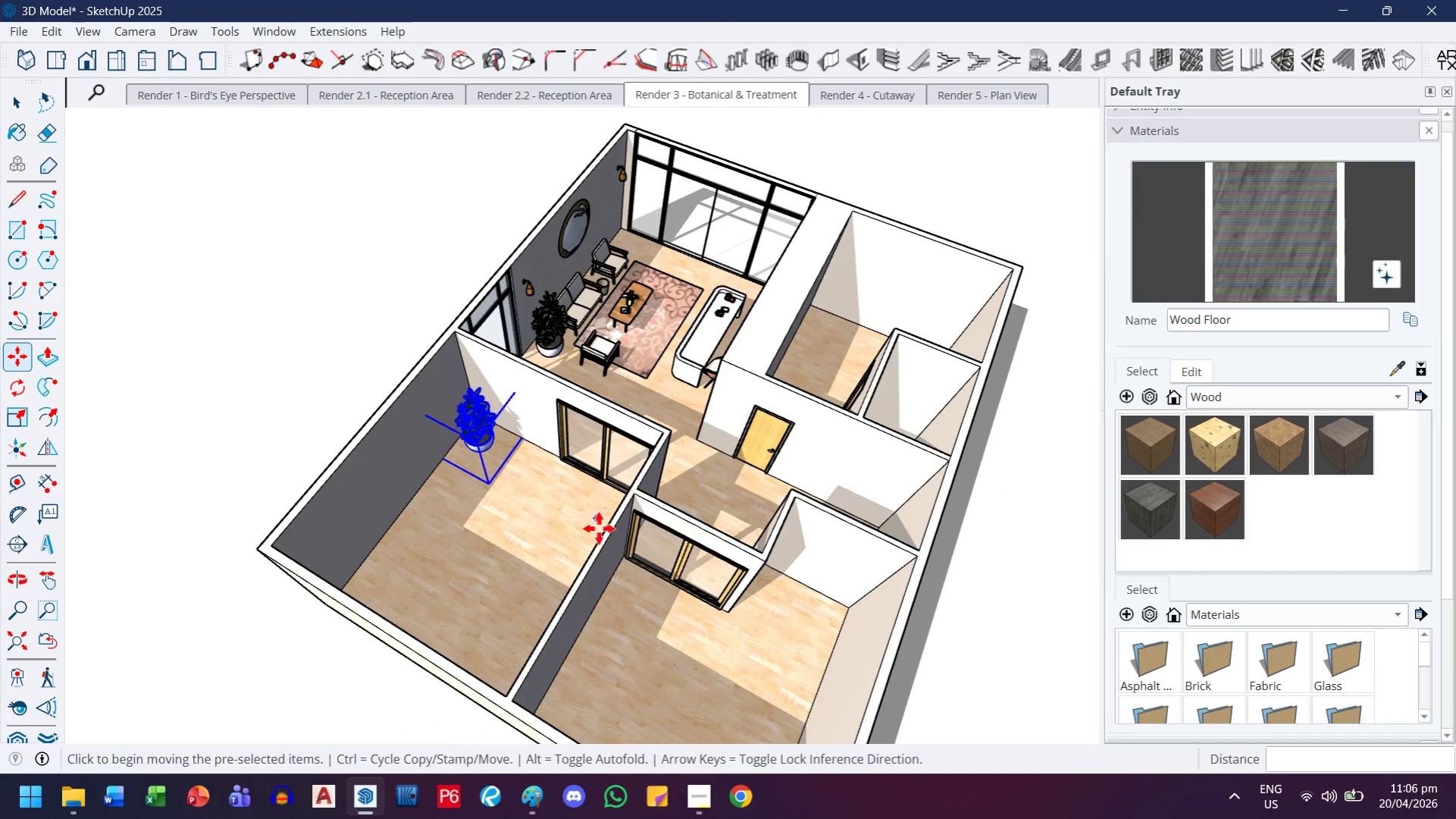 
left_click_drag(start_coordinate=[599, 518], to_coordinate=[591, 435])
 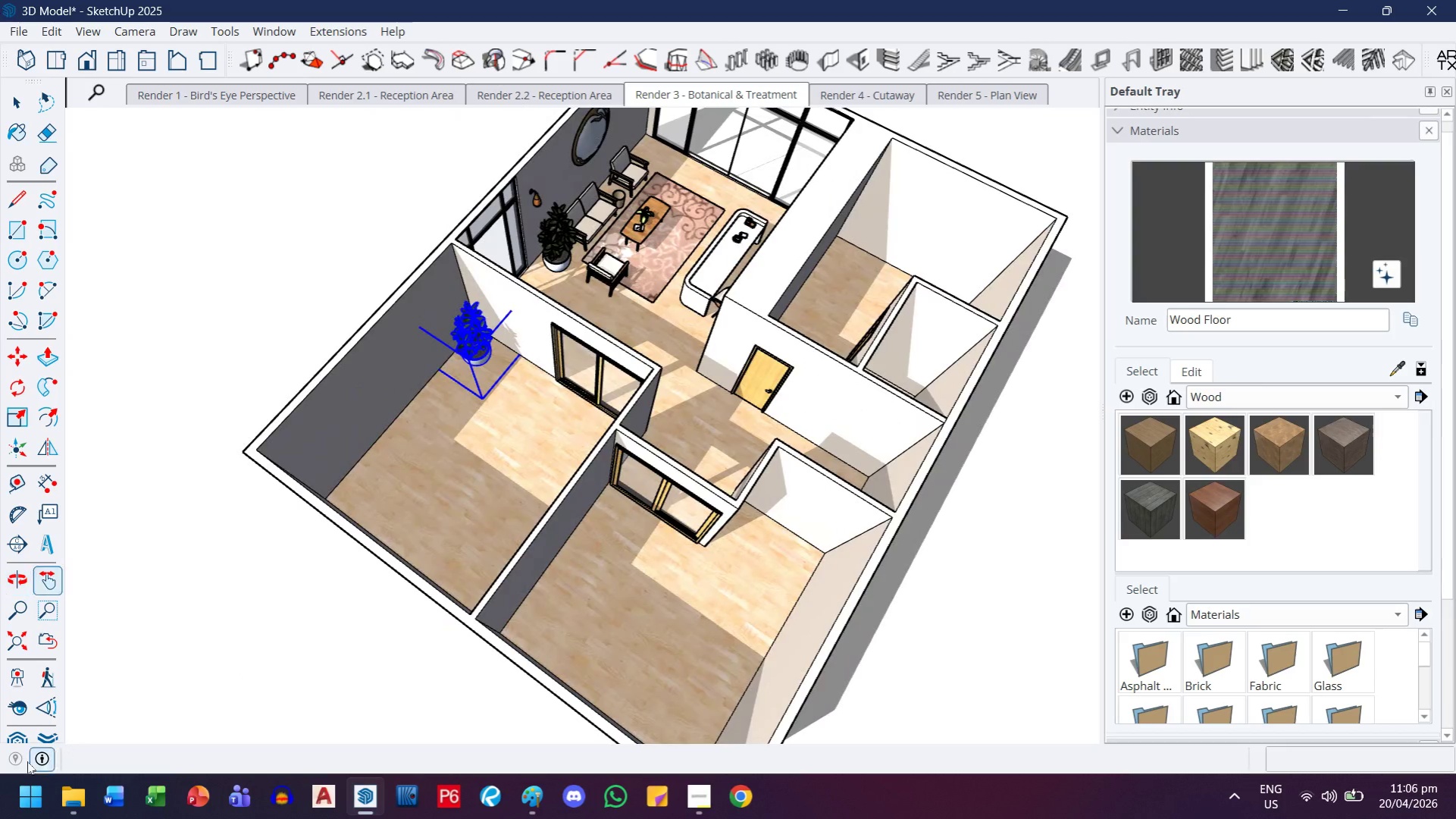 
left_click([17, 739])
 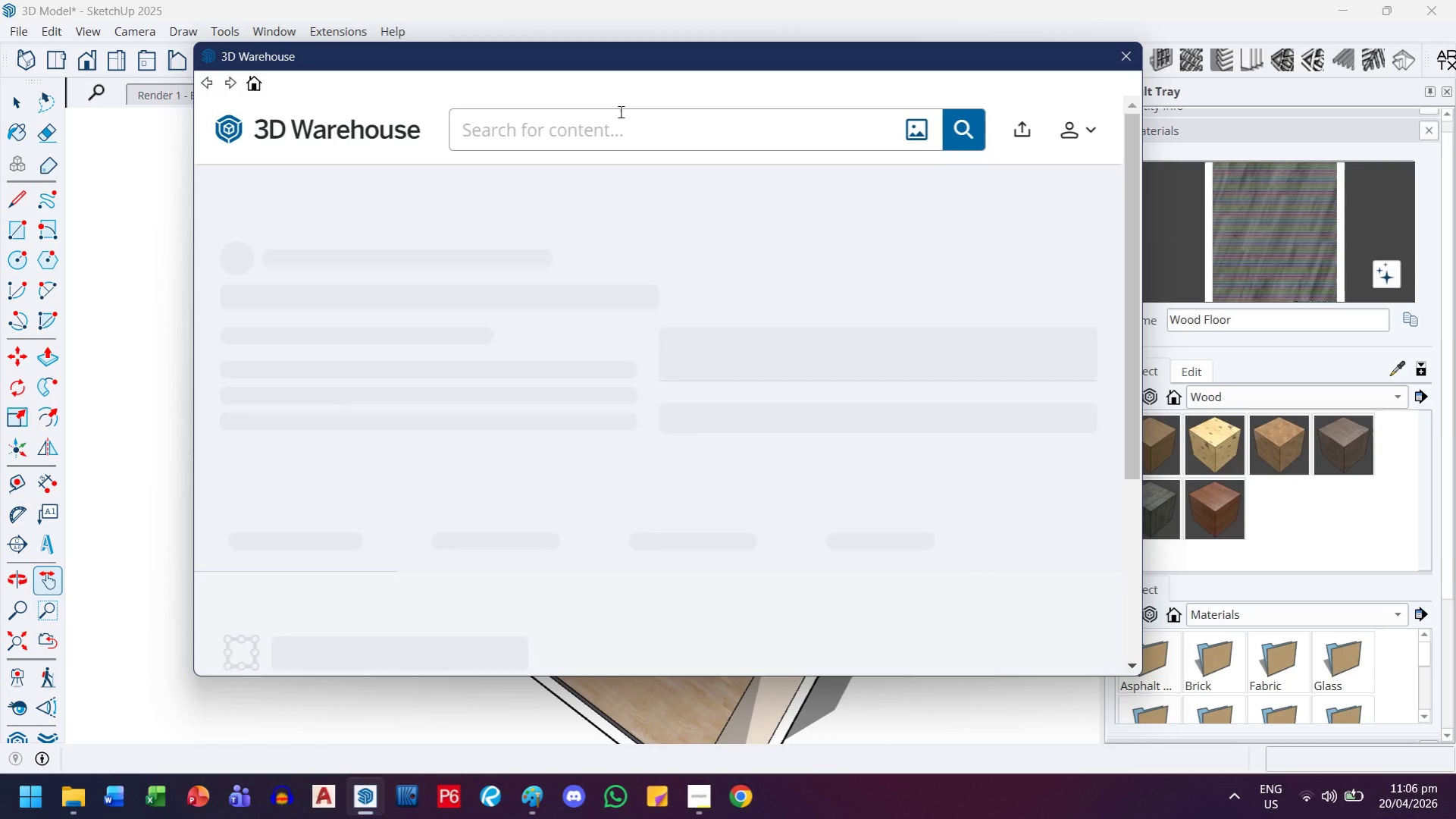 
left_click([613, 111])
 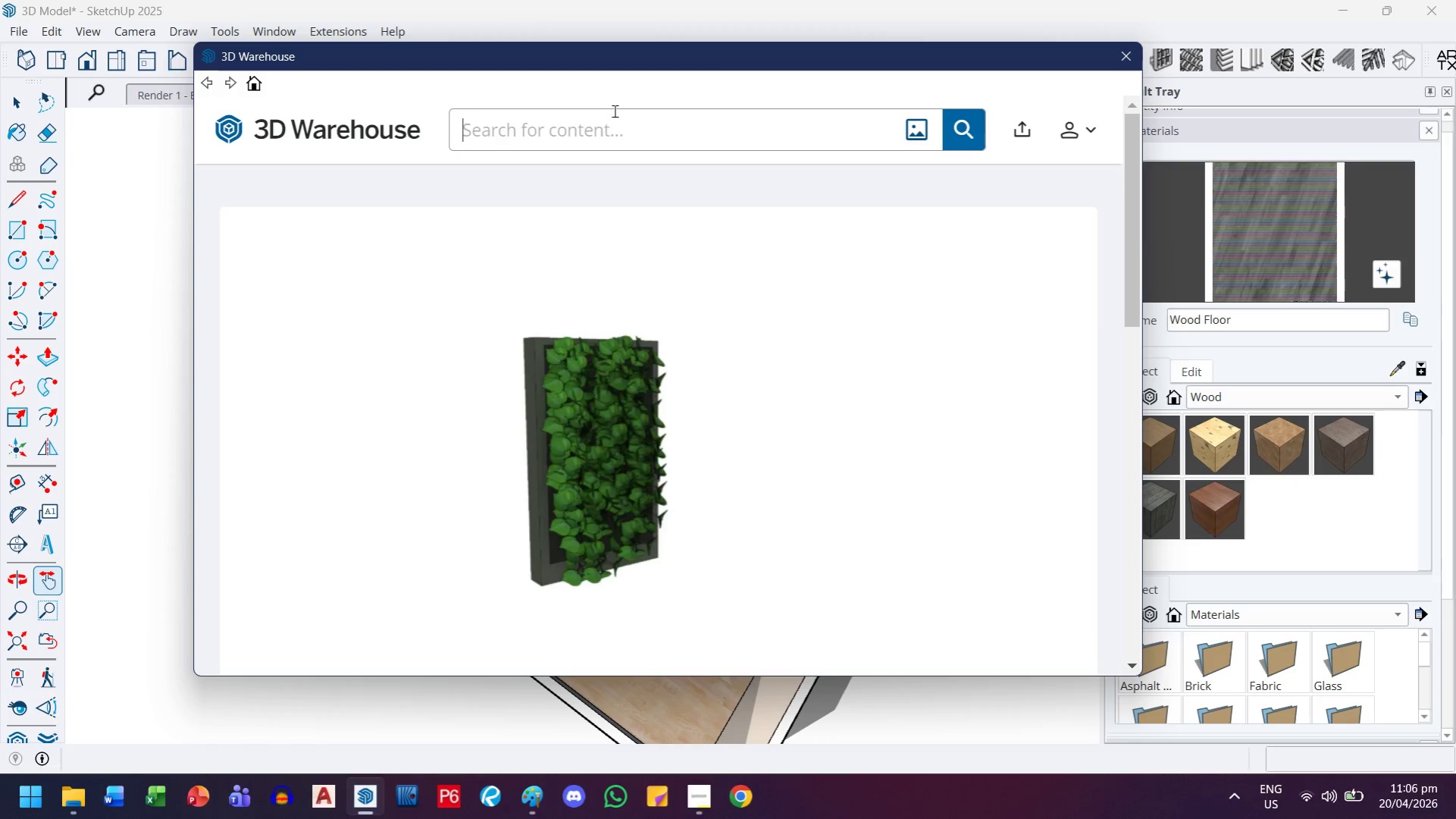 
type(chiro)